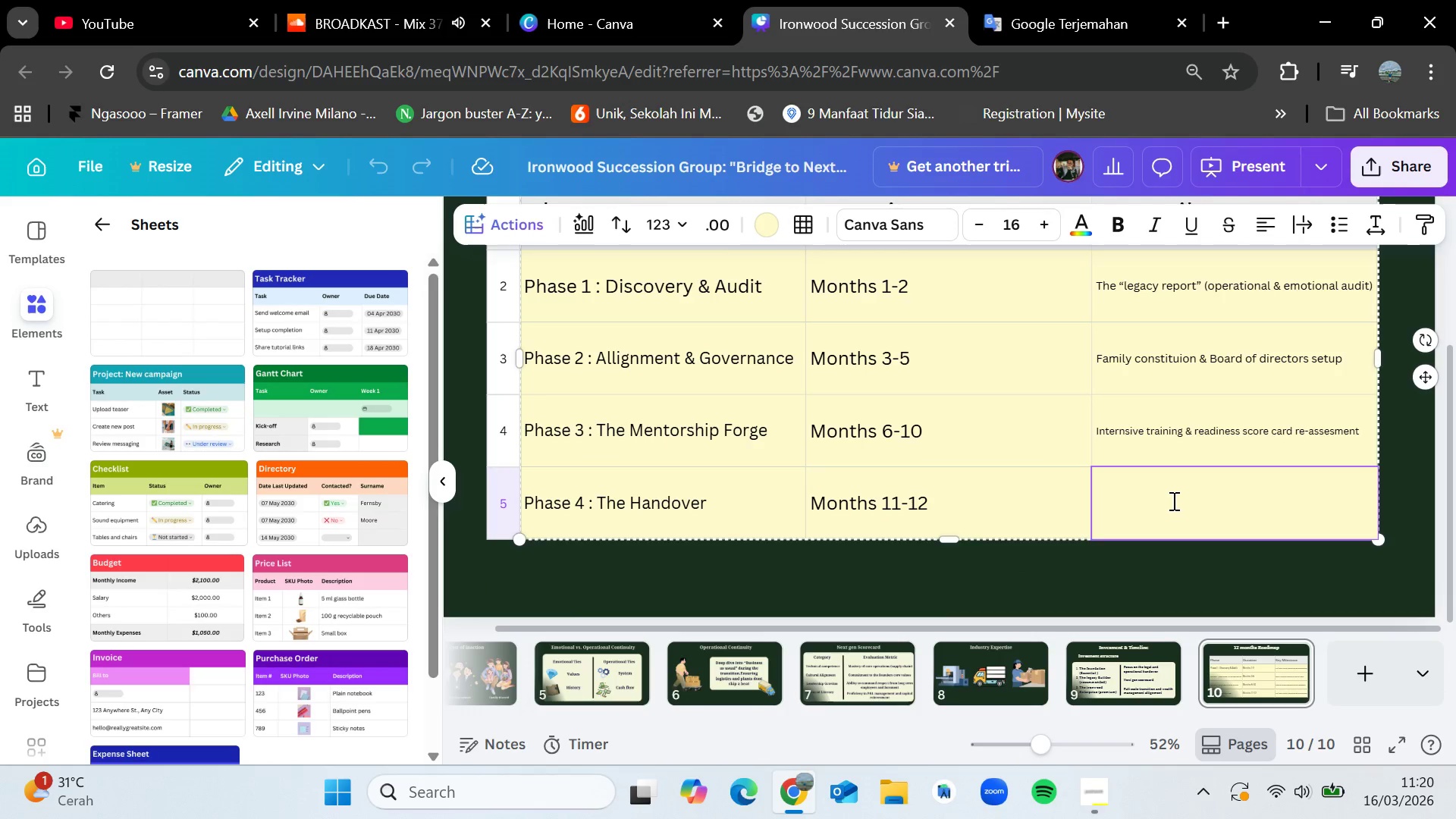 
type(Formal Leadership Transition & Post close support)
 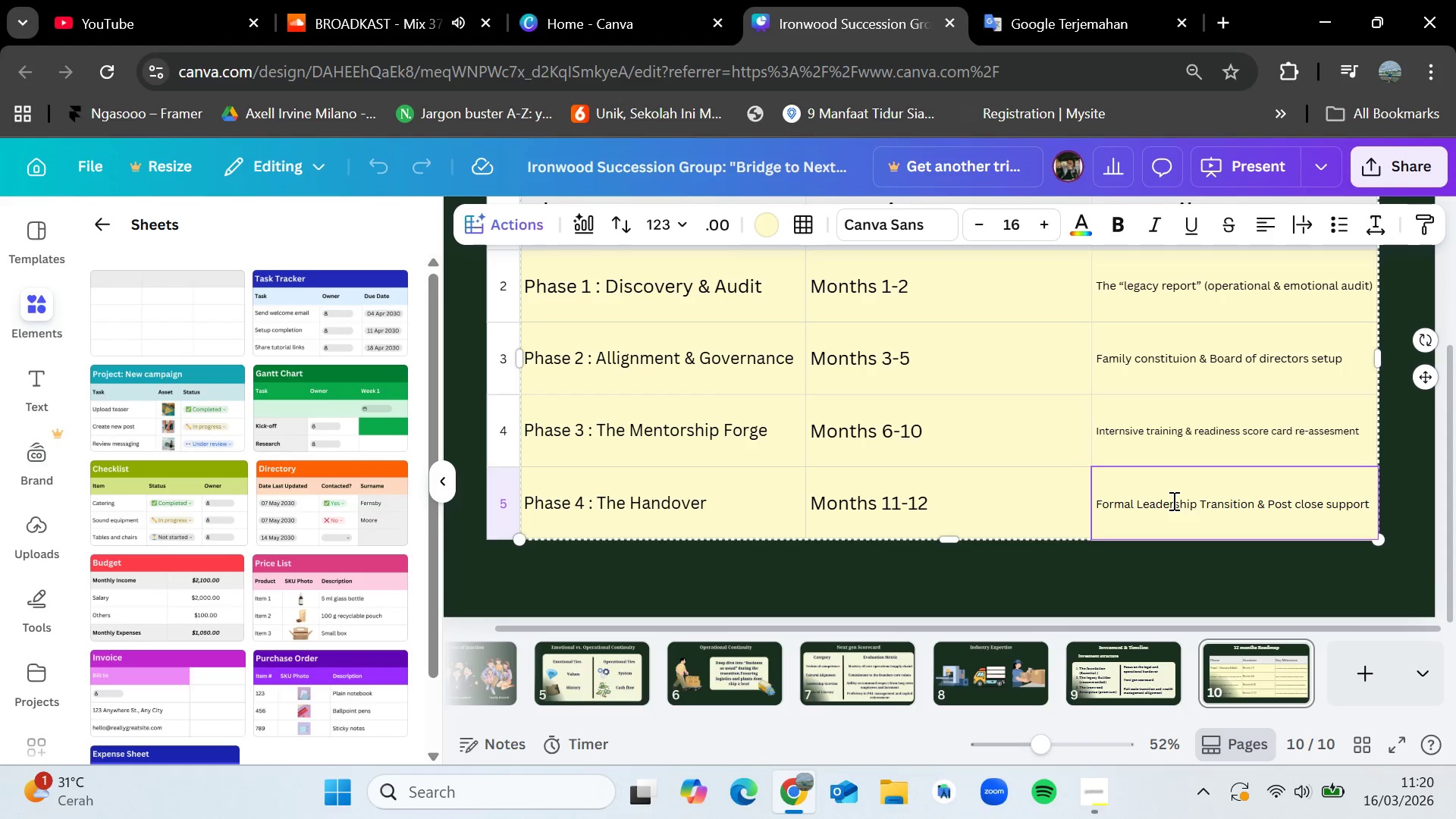 
left_click([1102, 573])
 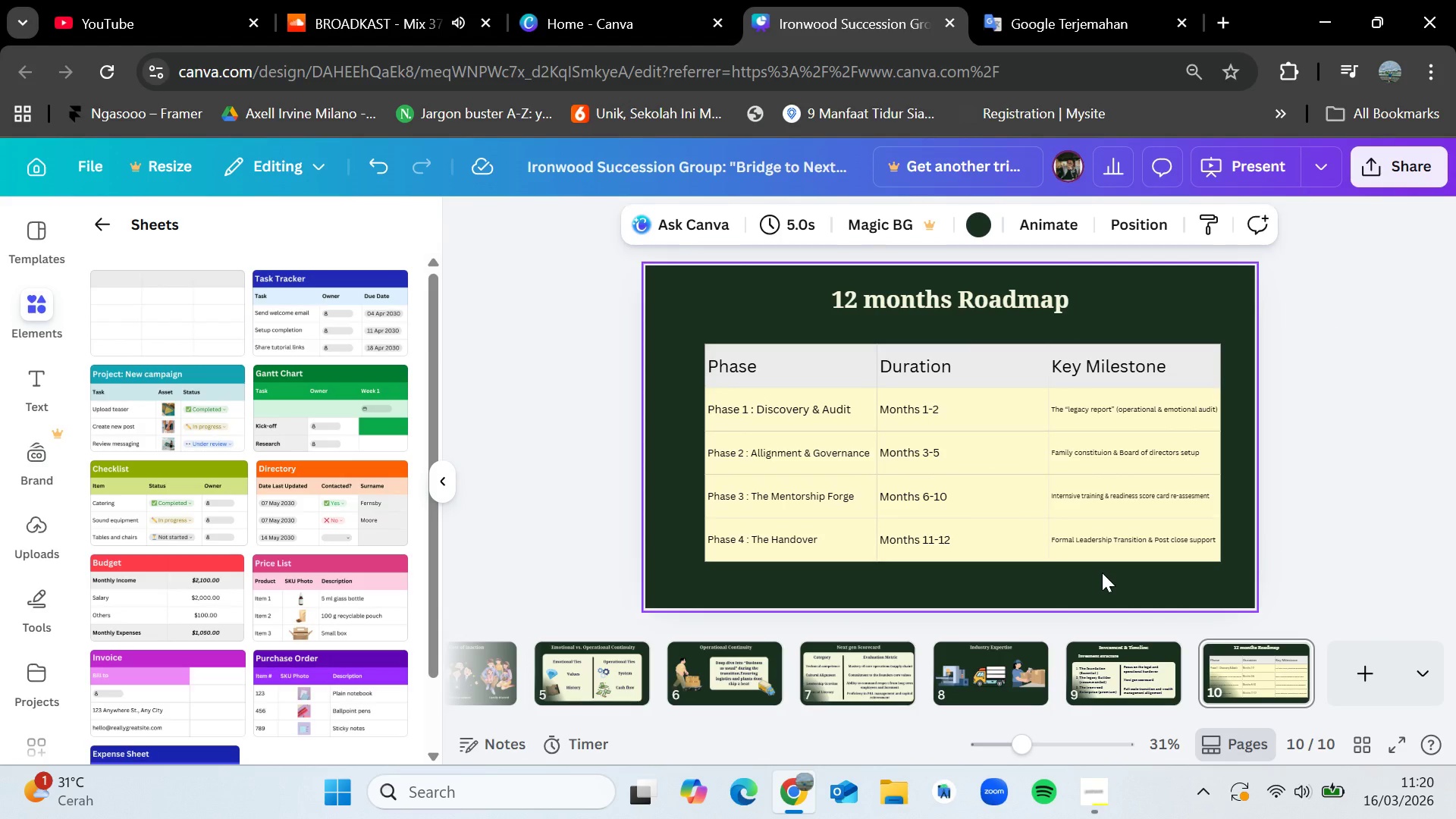 
left_click([1340, 560])
 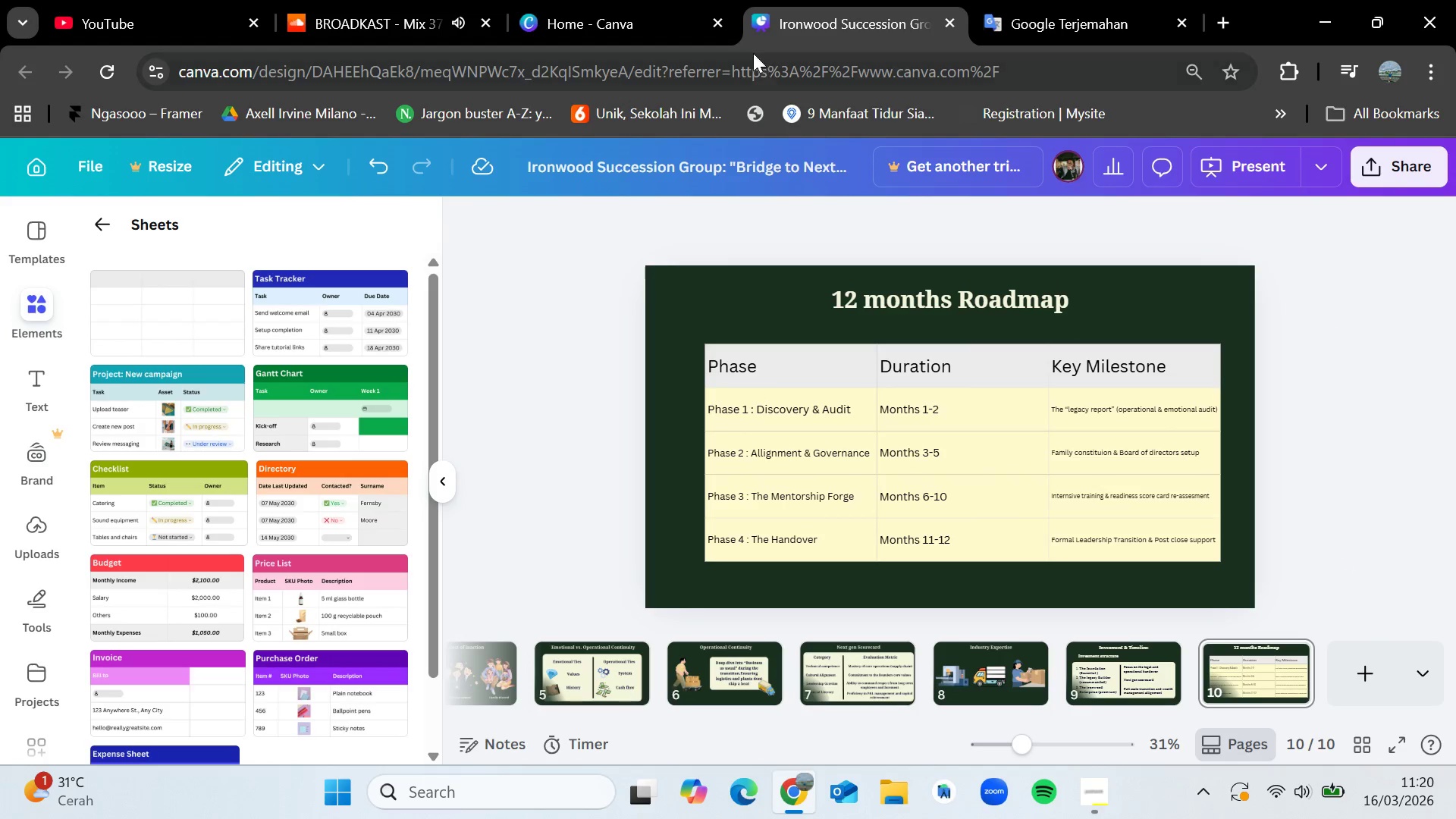 
left_click([647, 0])
 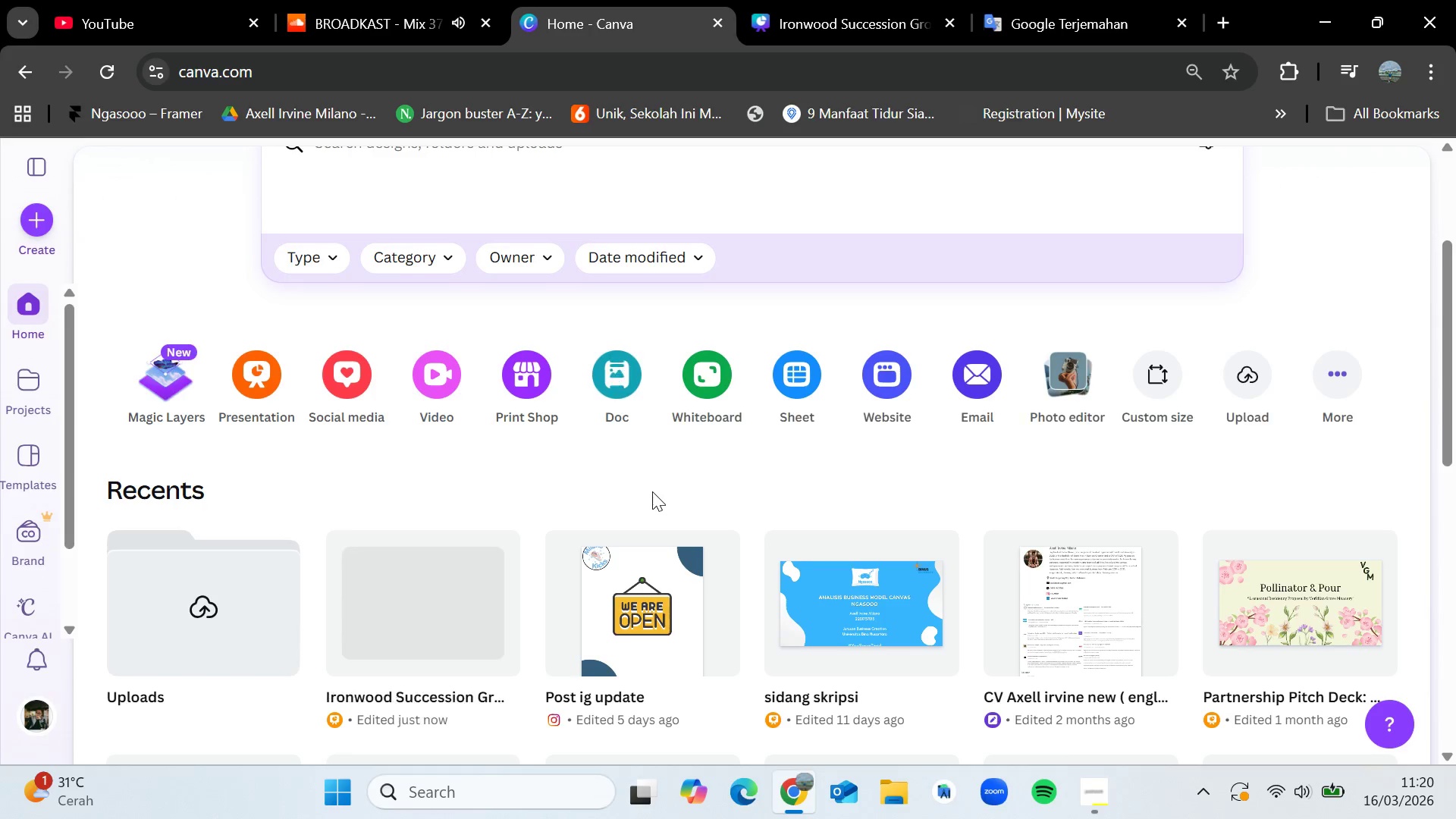 
scroll: coordinate [652, 491], scroll_direction: down, amount: 2.0
 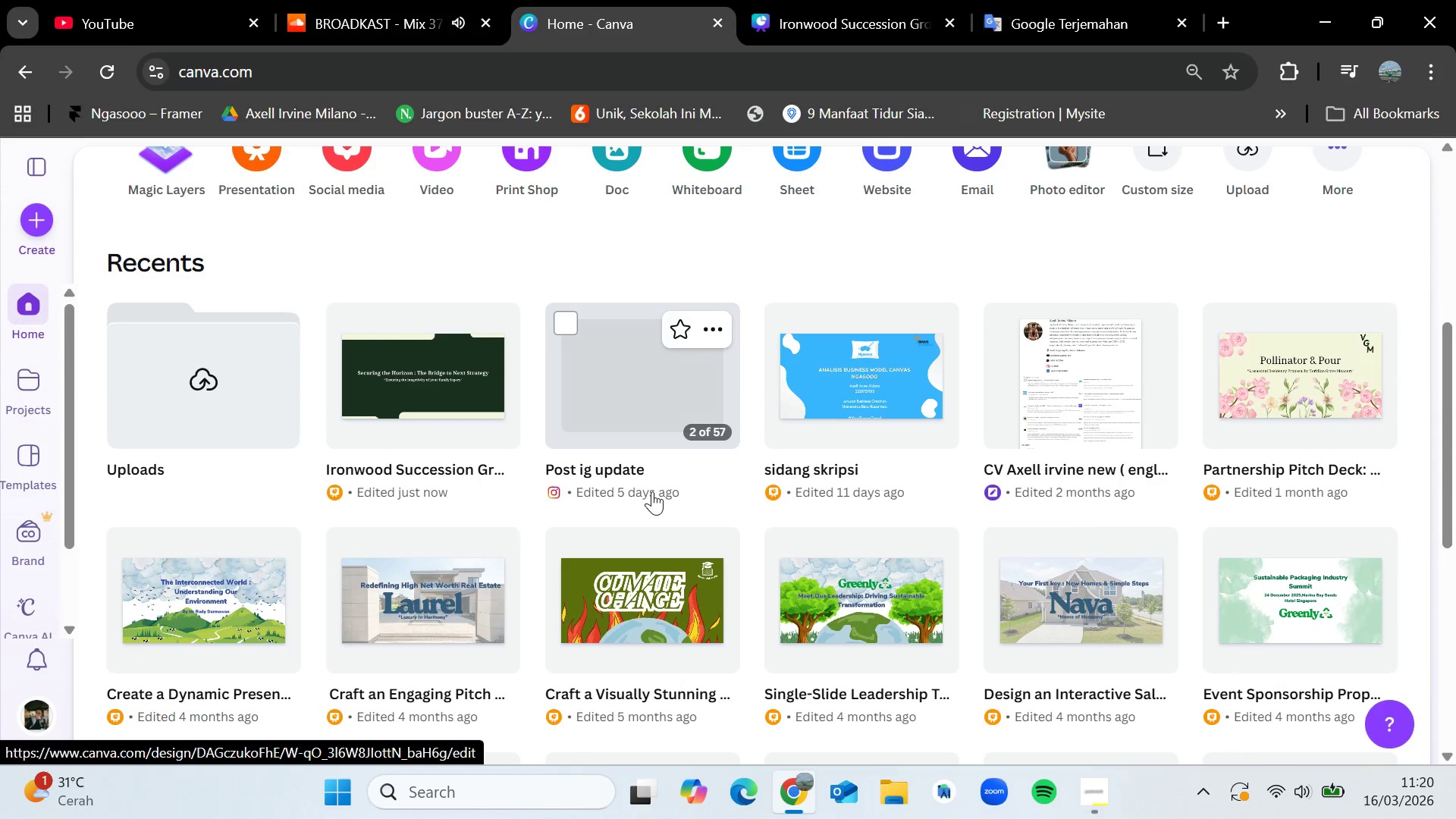 
left_click([425, 598])
 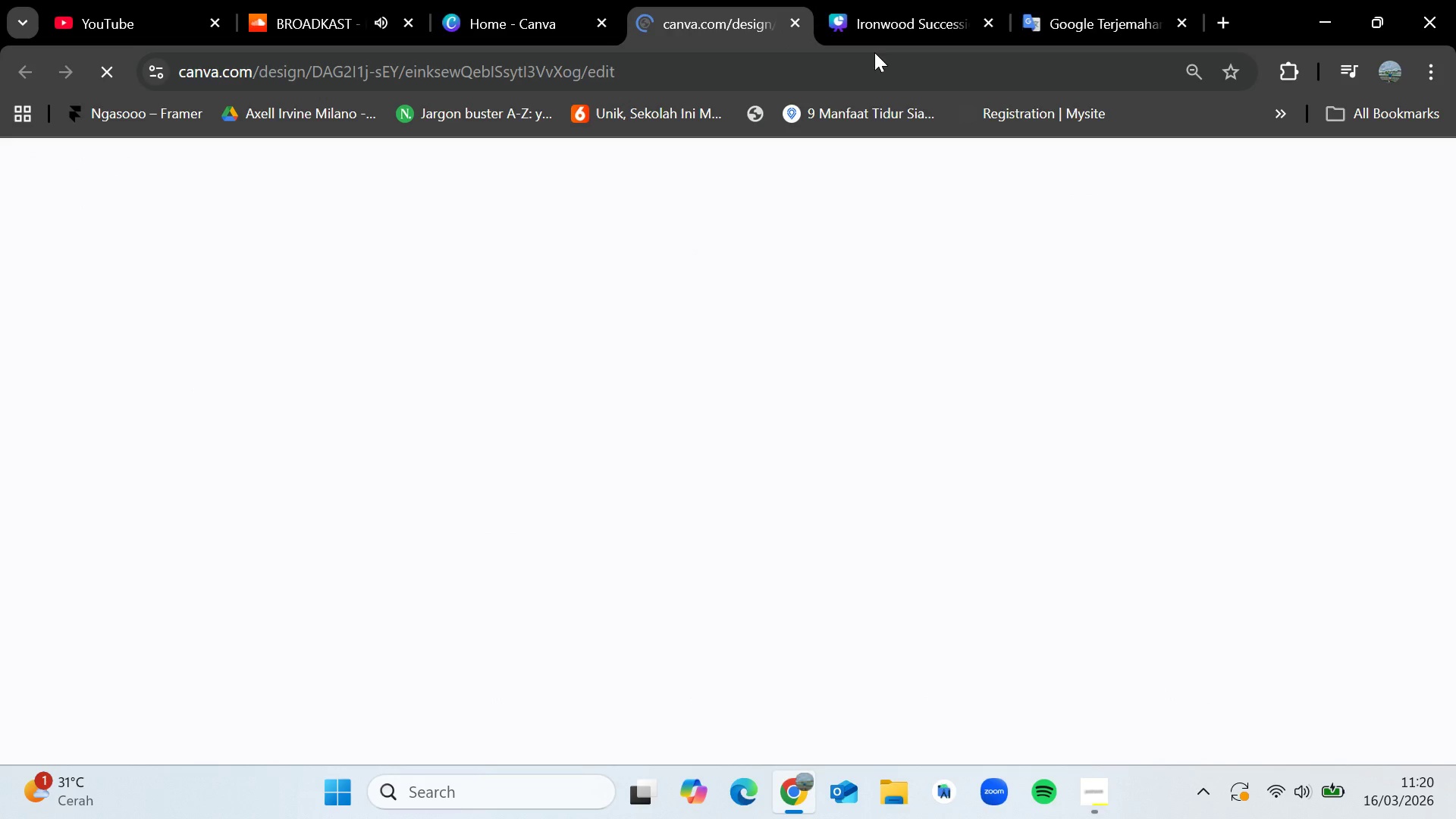 
left_click([891, 17])
 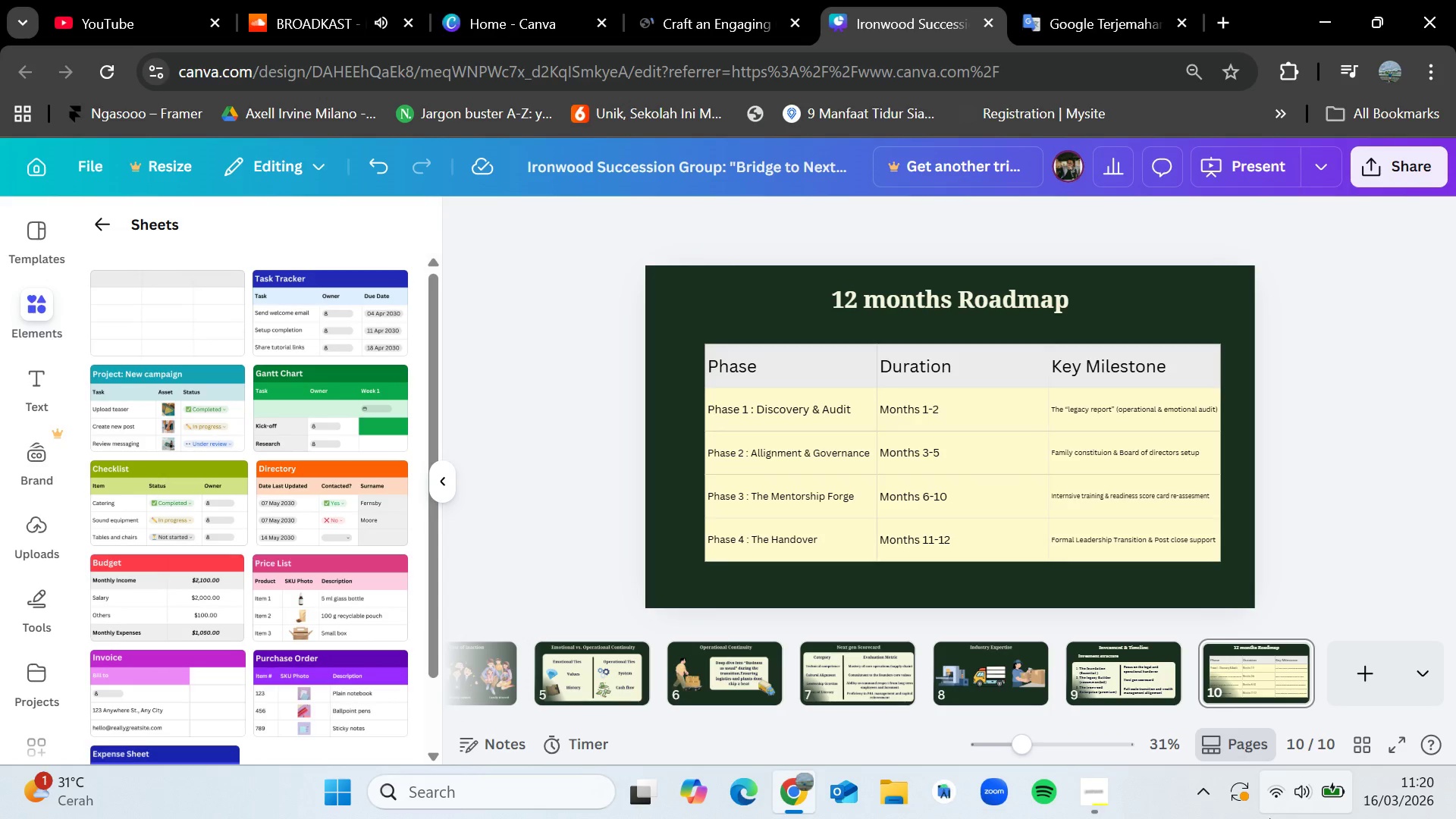 
wait(5.09)
 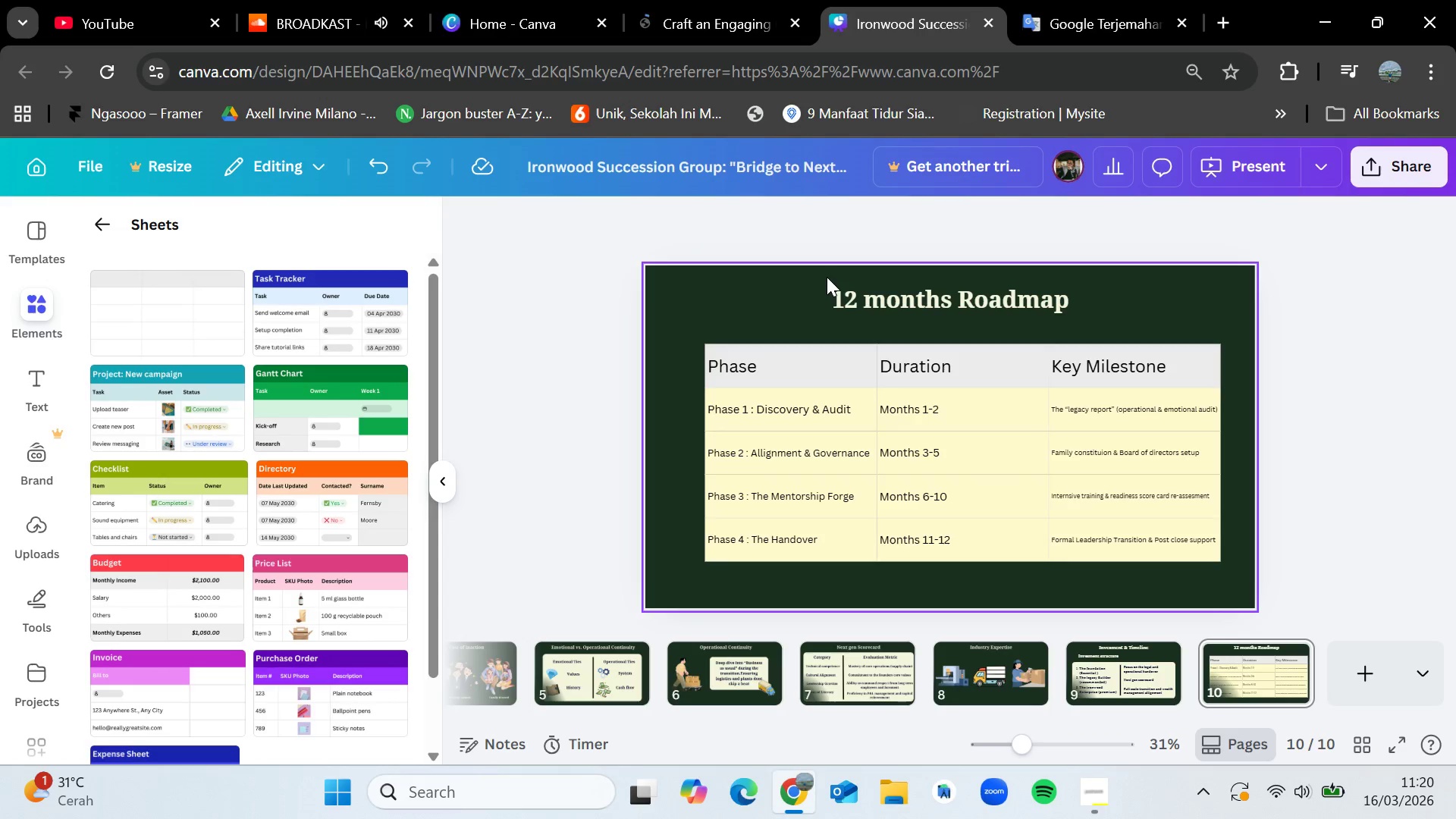 
left_click([1094, 792])